 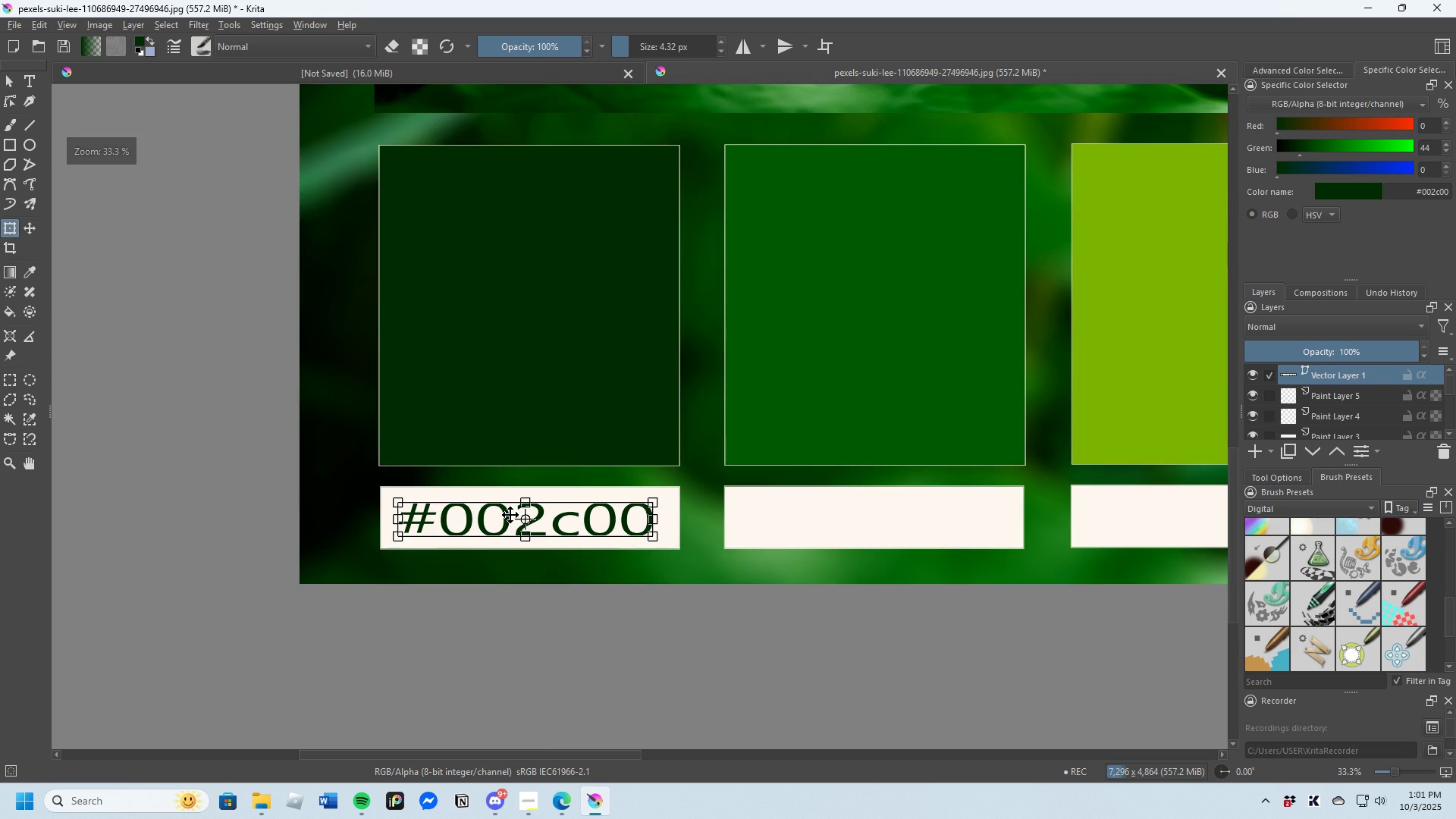 
scroll: coordinate [598, 524], scroll_direction: up, amount: 1.0
 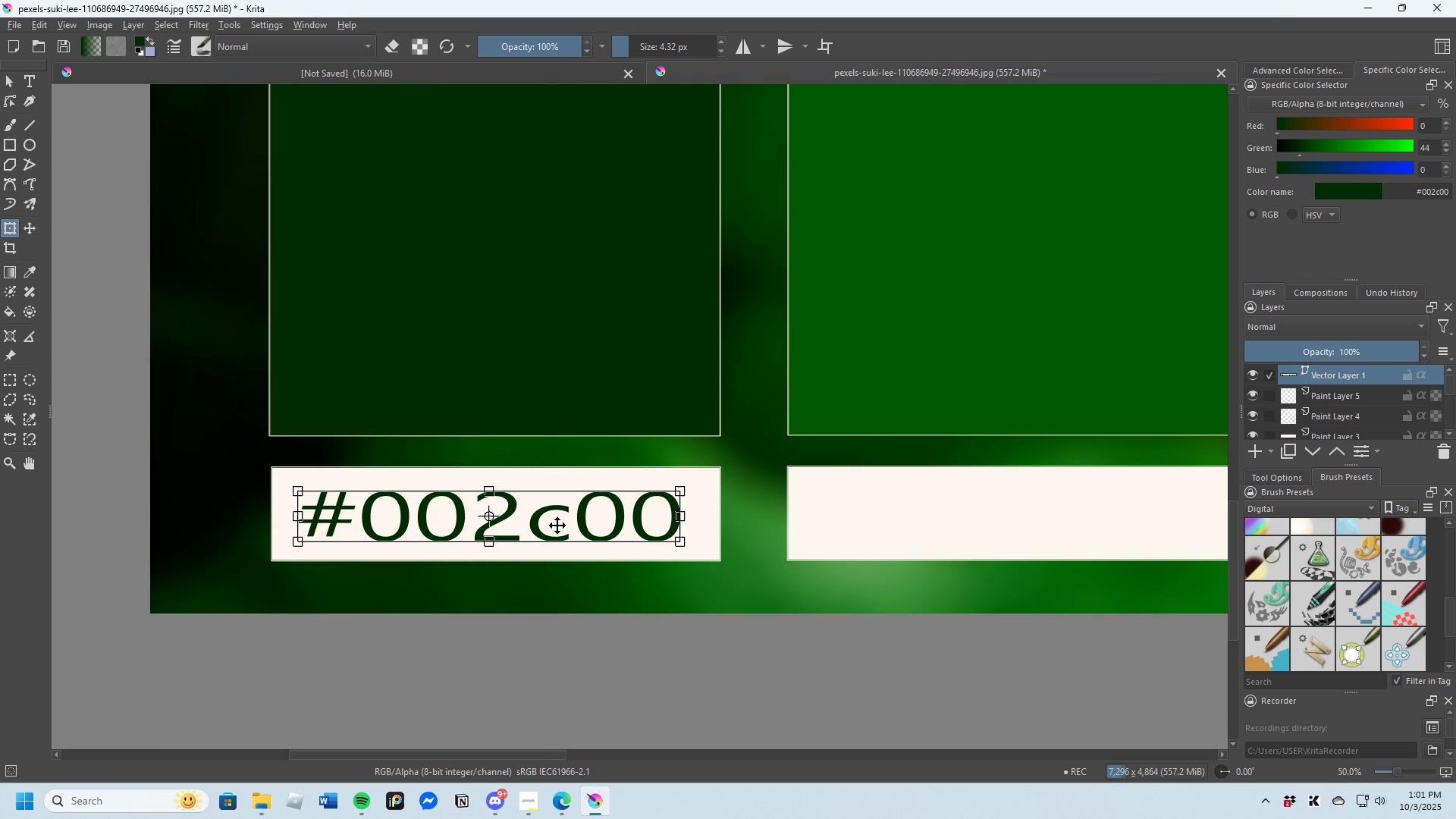 
scroll: coordinate [438, 560], scroll_direction: down, amount: 1.0
 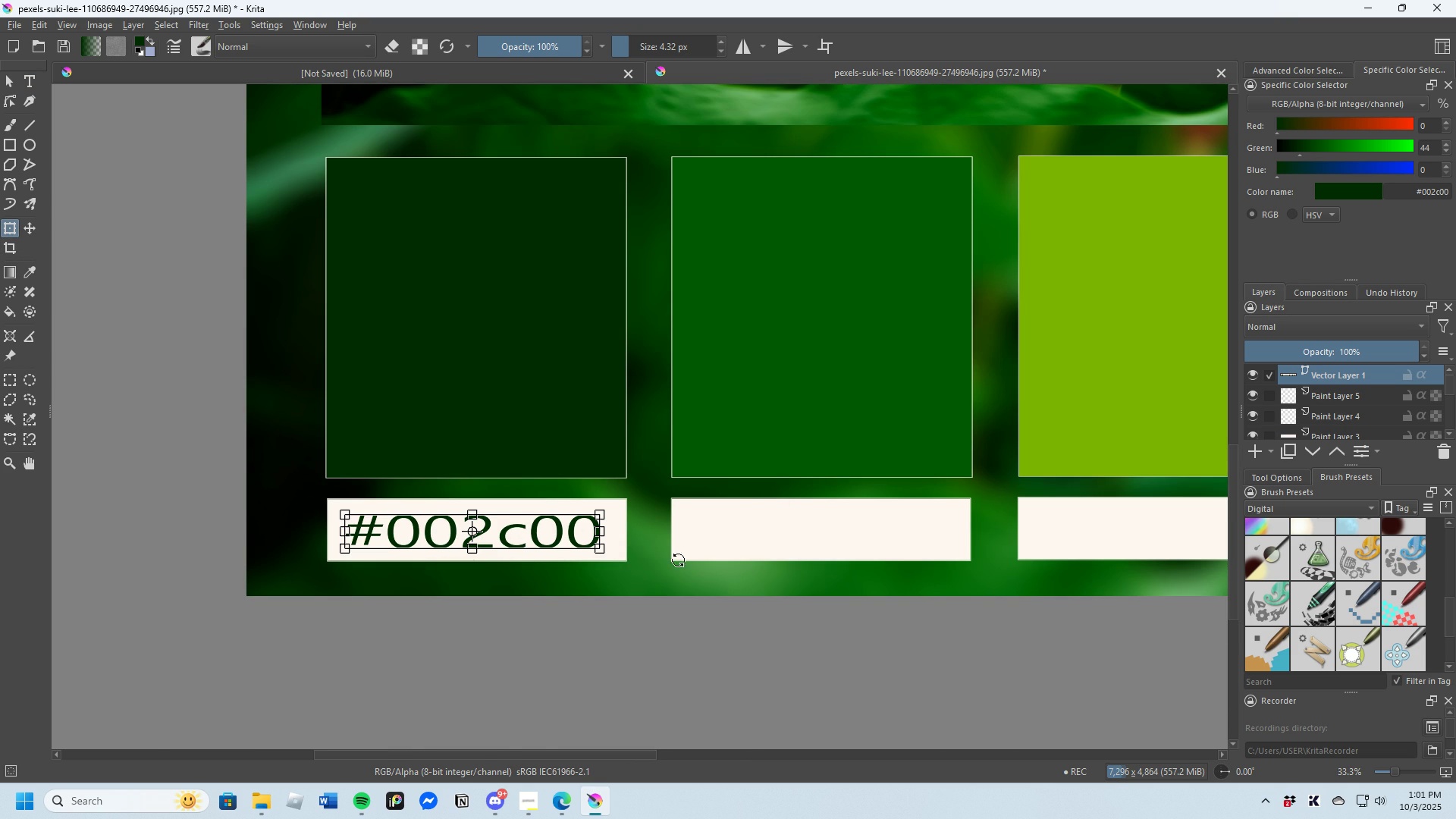 
scroll: coordinate [526, 536], scroll_direction: up, amount: 1.0
 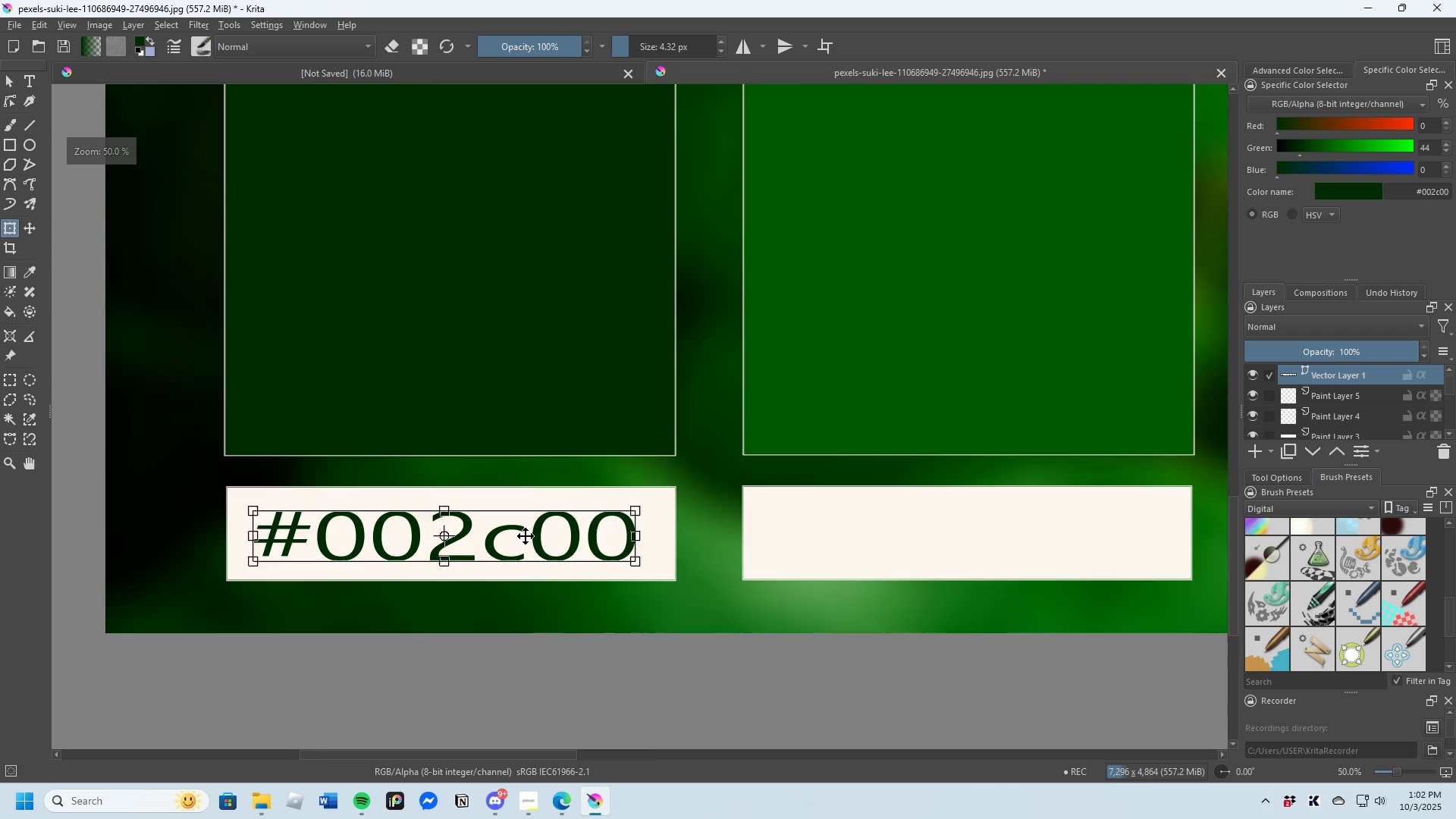 
scroll: coordinate [525, 536], scroll_direction: down, amount: 2.0
 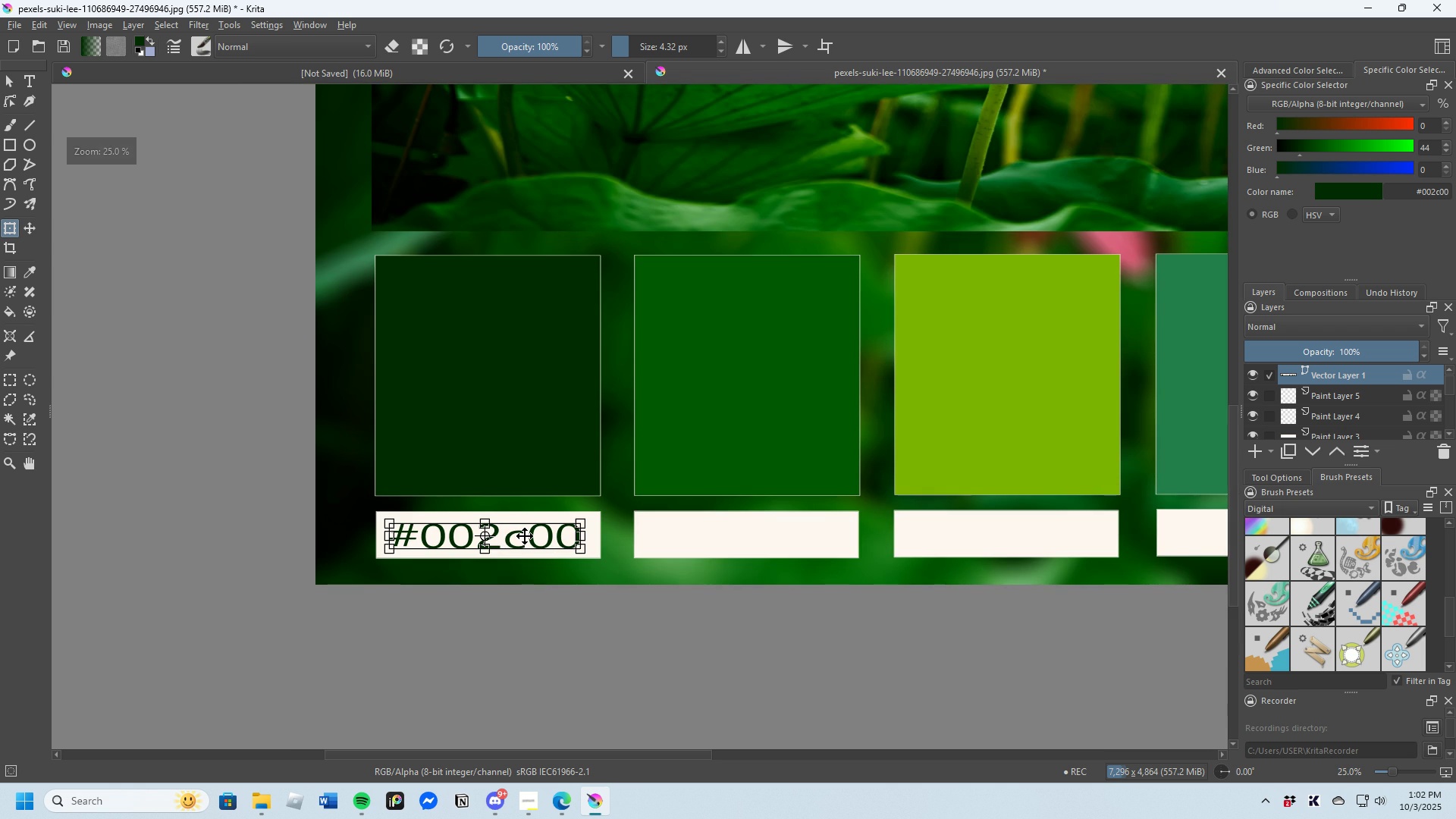 
scroll: coordinate [492, 546], scroll_direction: up, amount: 3.0
 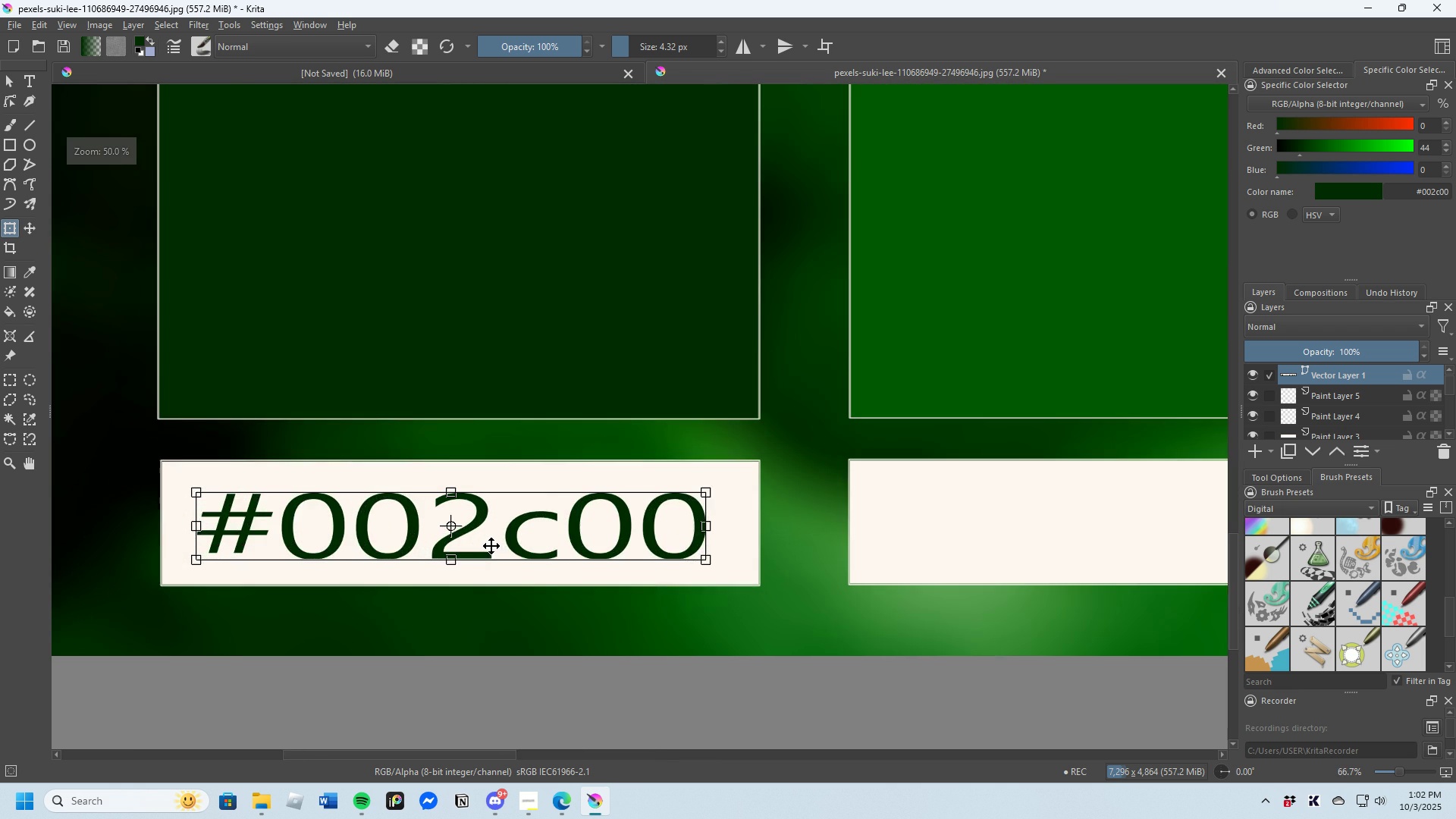 
scroll: coordinate [491, 546], scroll_direction: down, amount: 2.0